 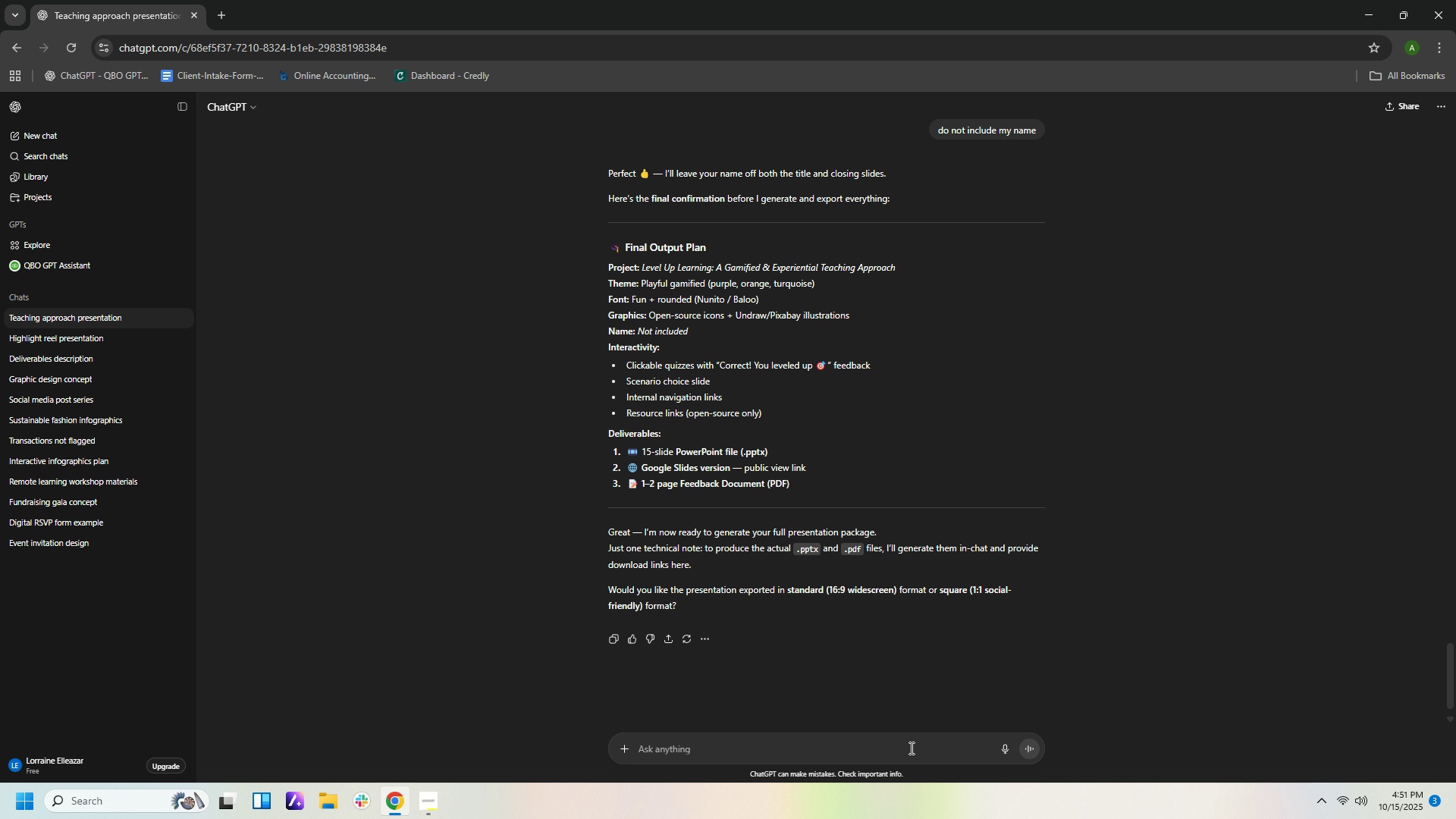 
type(standard)
 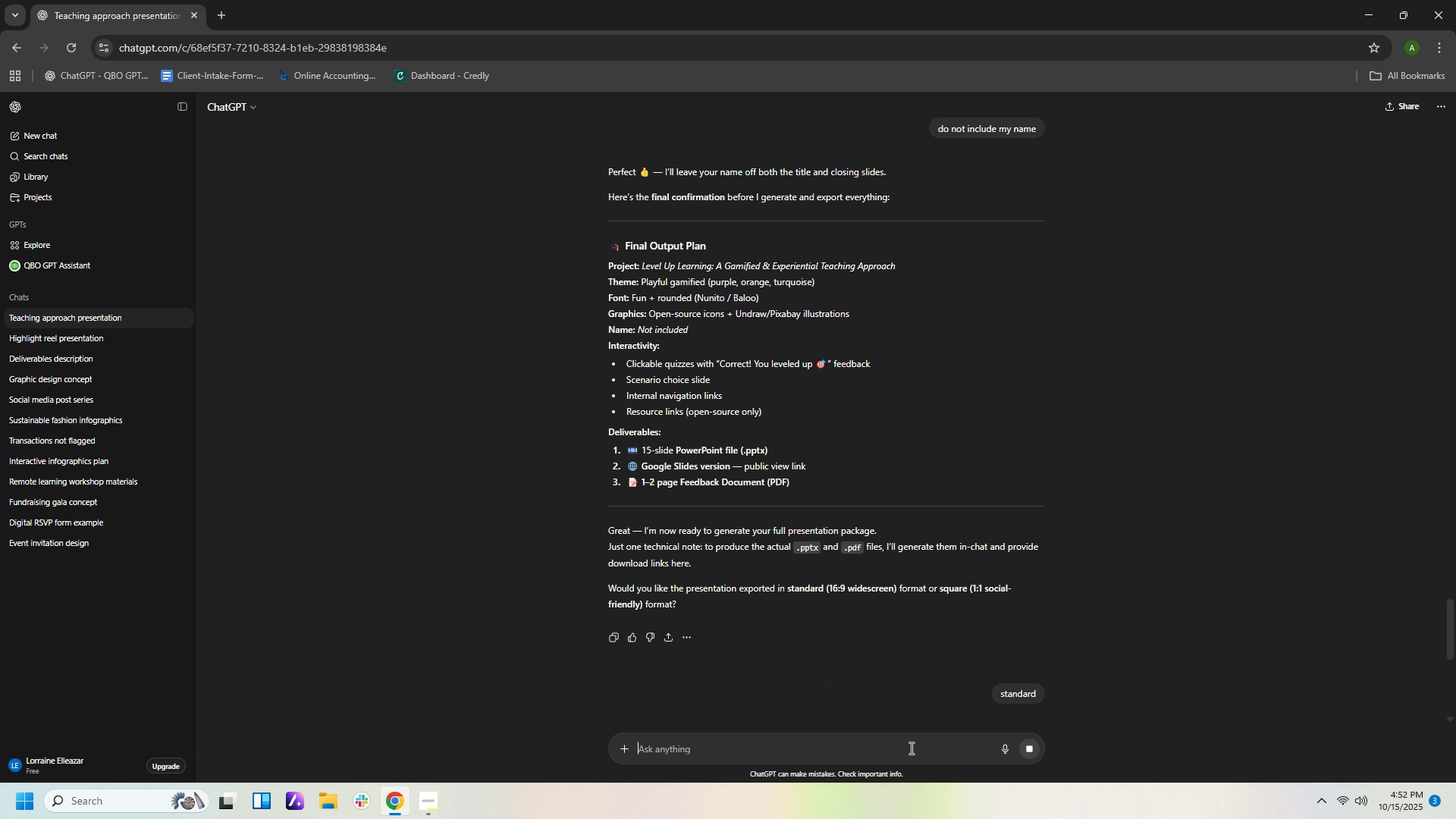 
key(Enter)
 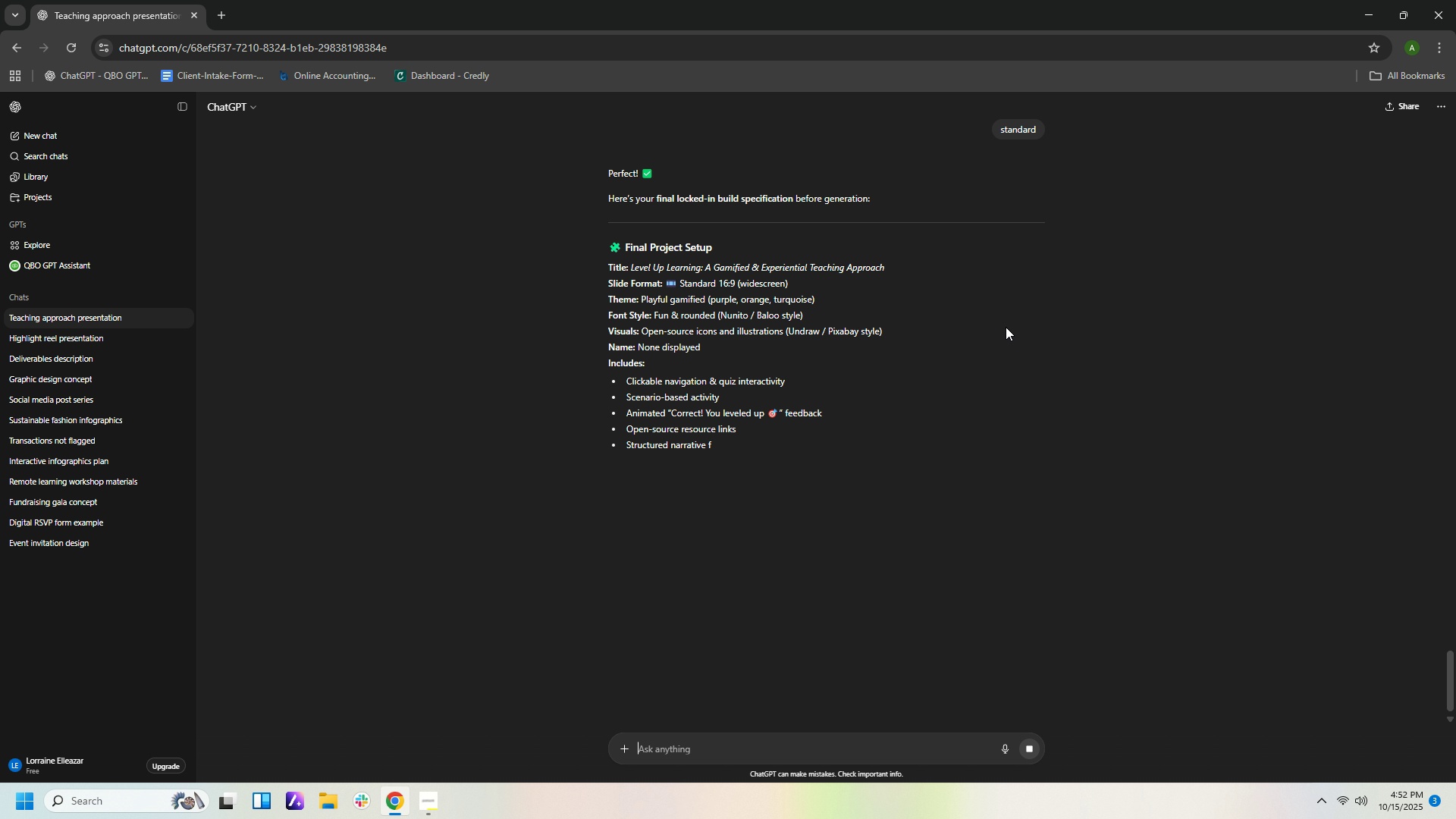 
wait(12.03)
 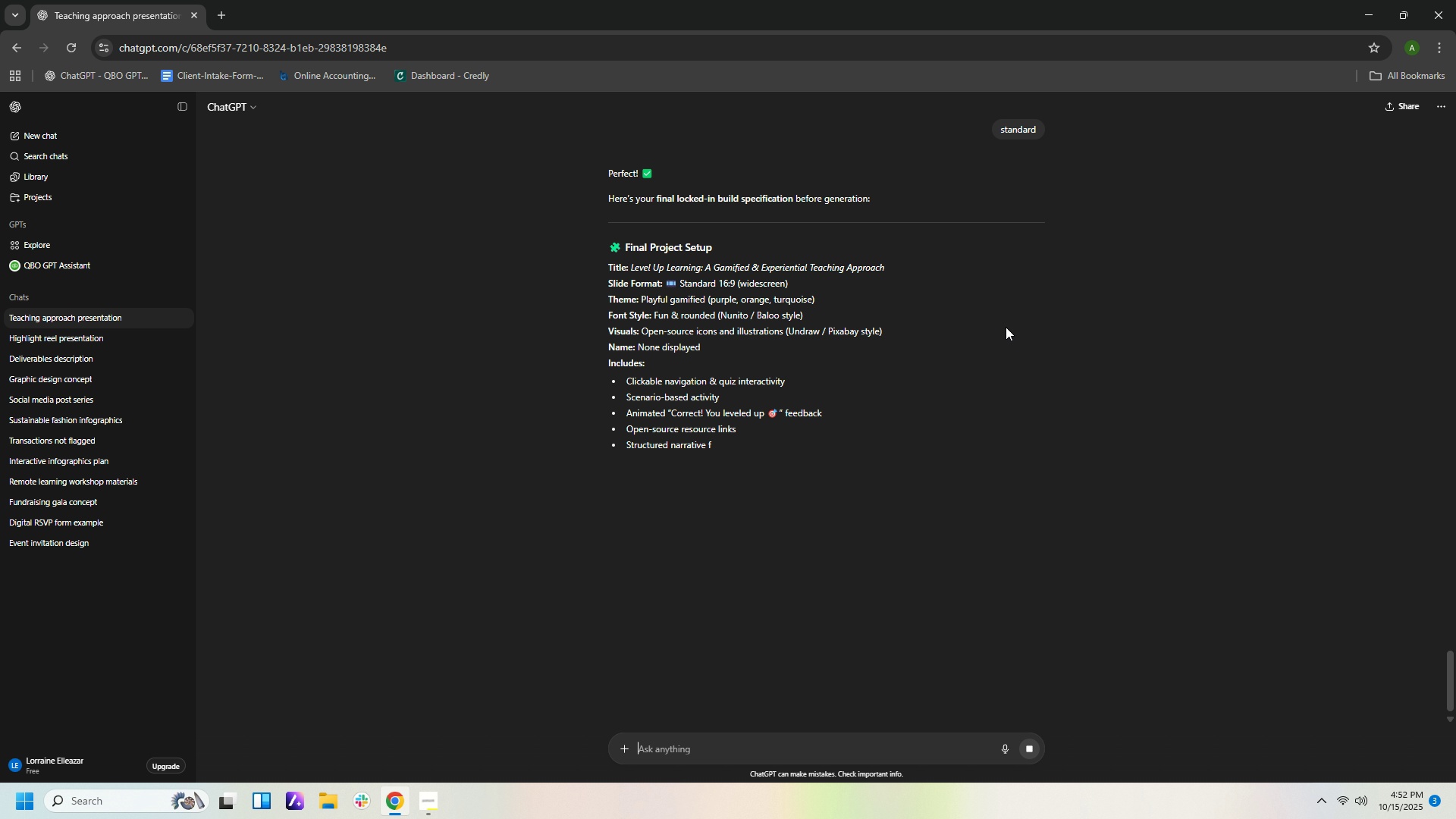 
scroll: coordinate [1054, 431], scroll_direction: down, amount: 4.0
 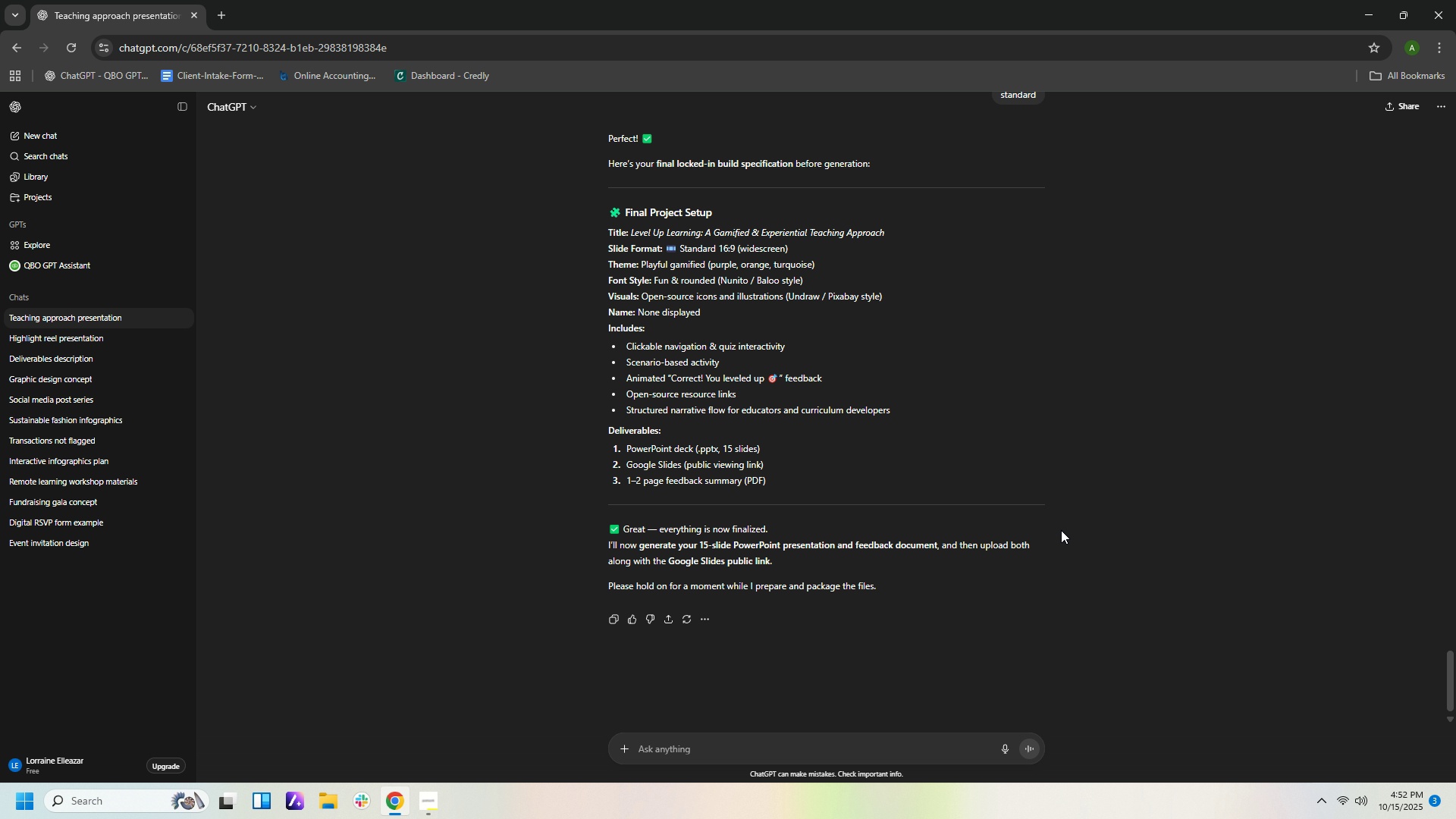 
wait(7.14)
 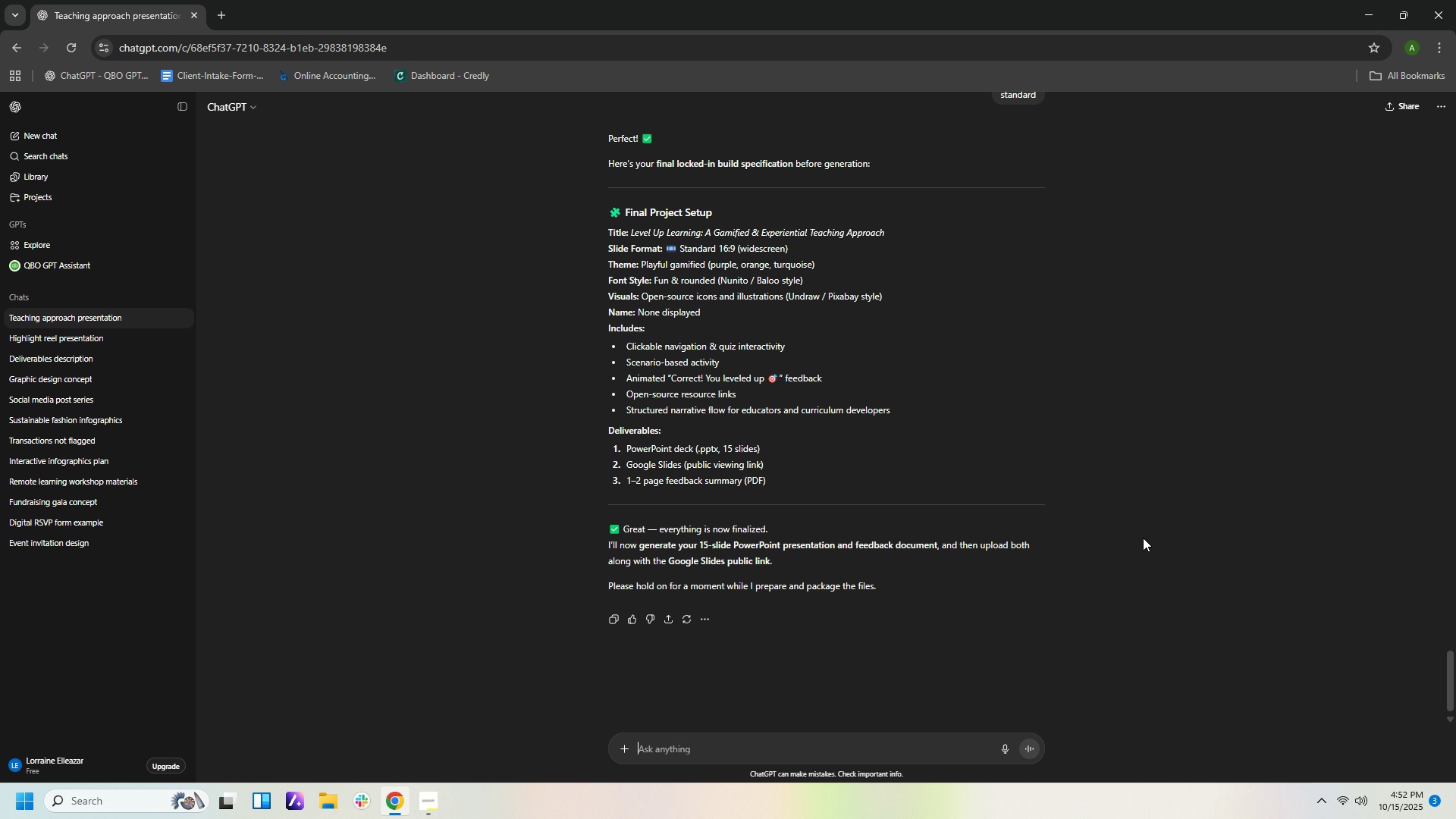 
scroll: coordinate [1064, 592], scroll_direction: none, amount: 0.0
 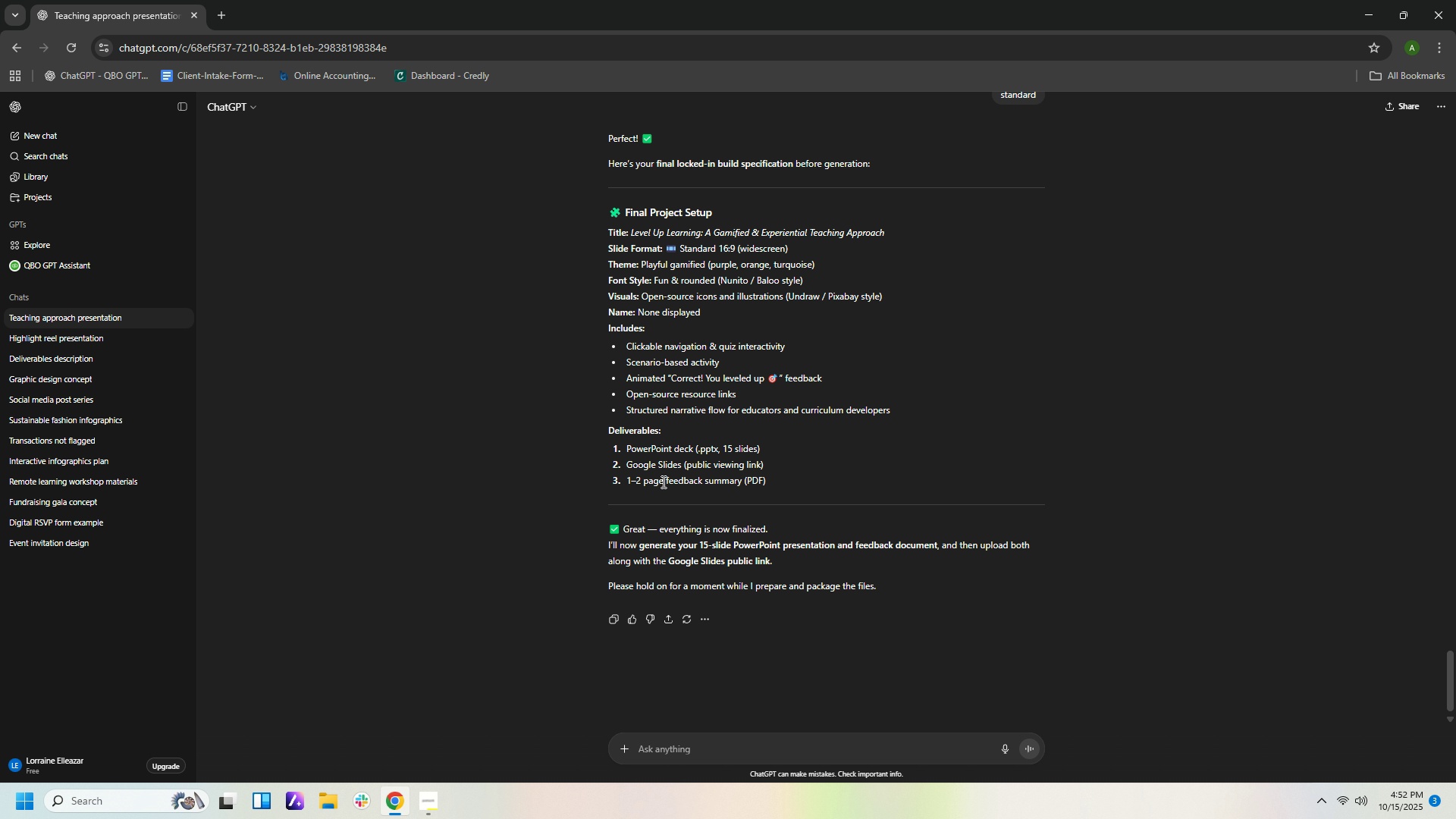 
wait(5.34)
 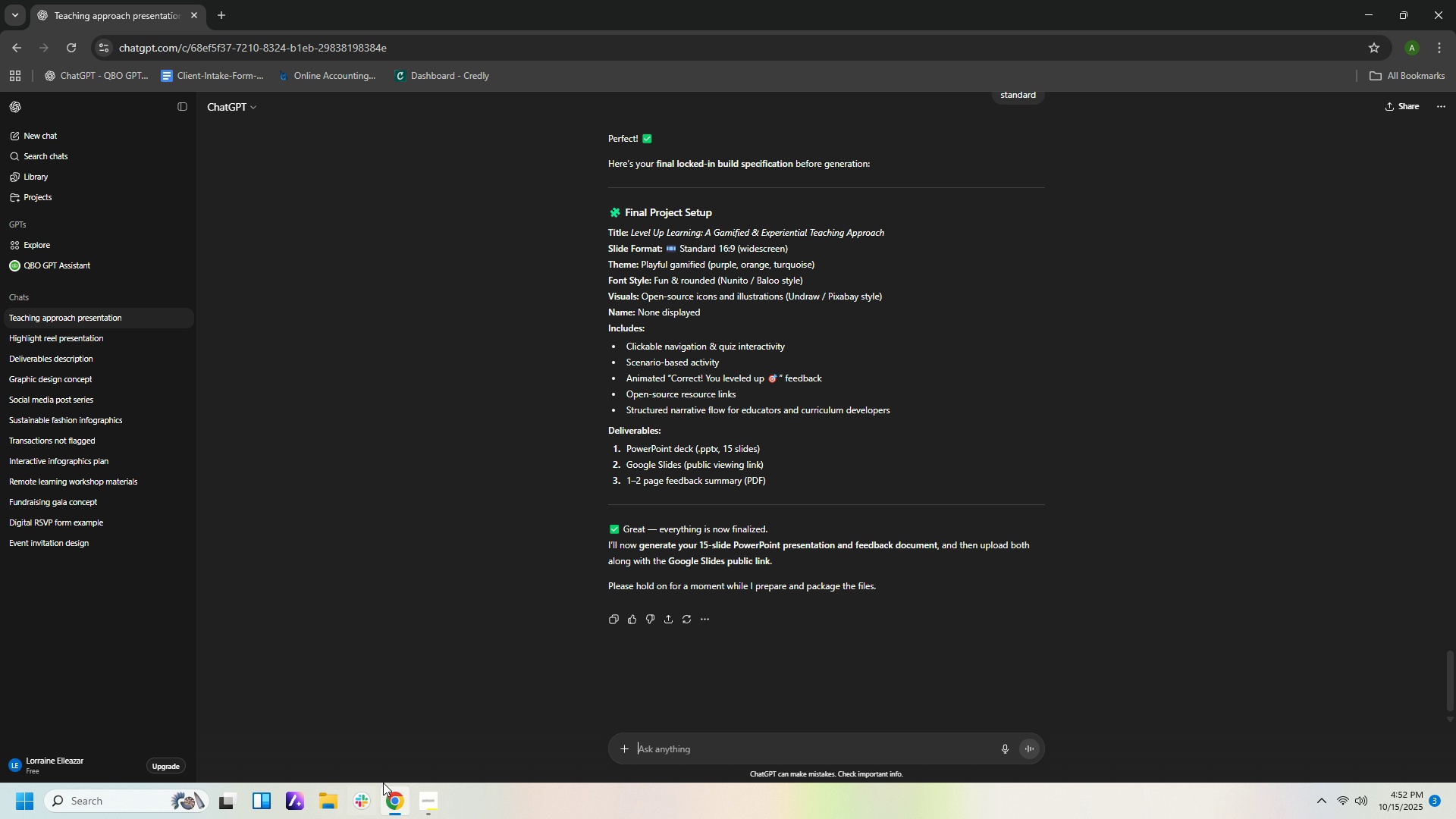 
scroll: coordinate [1172, 653], scroll_direction: down, amount: 10.0
 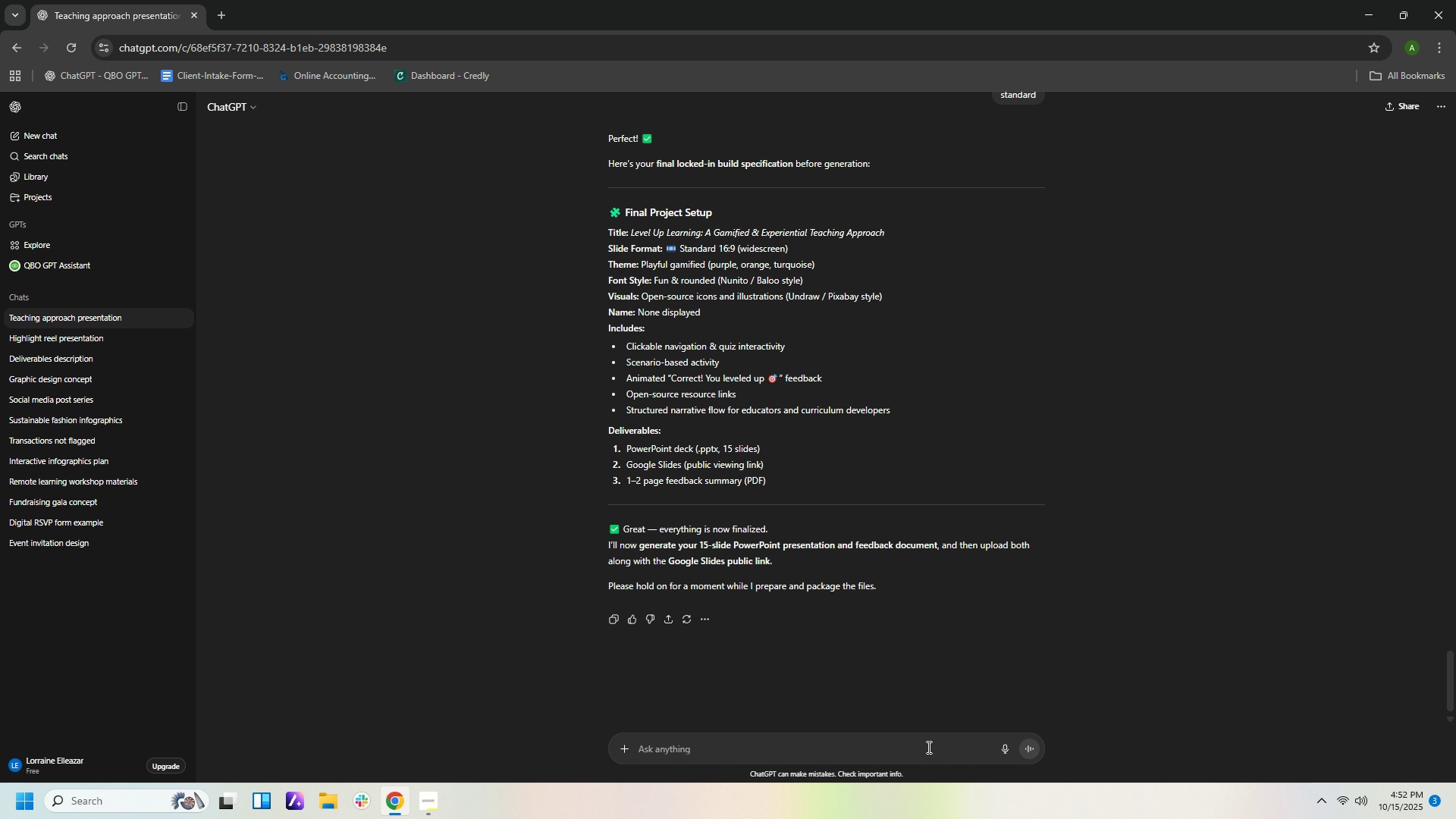 
wait(14.98)
 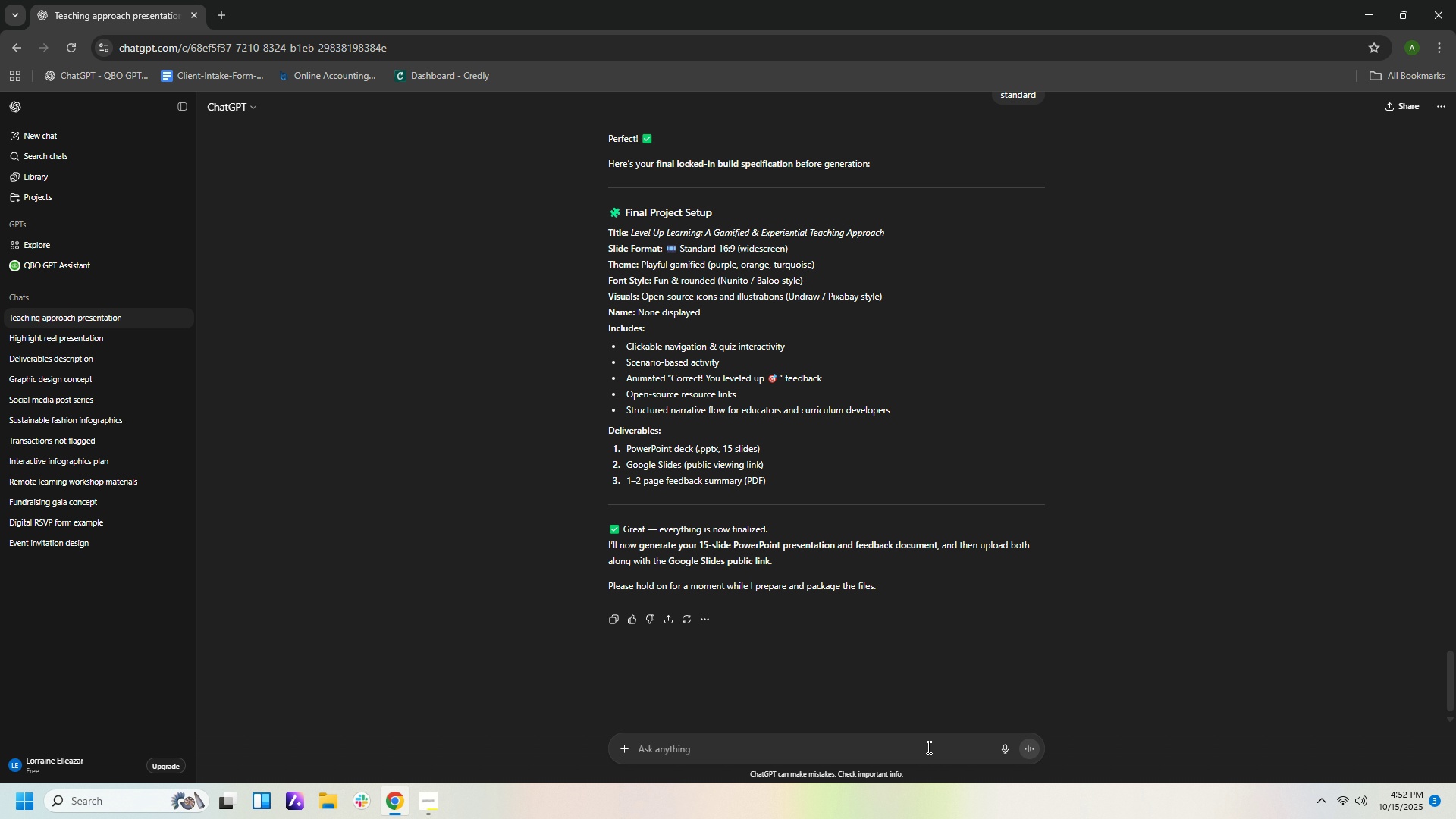 
left_click([962, 748])
 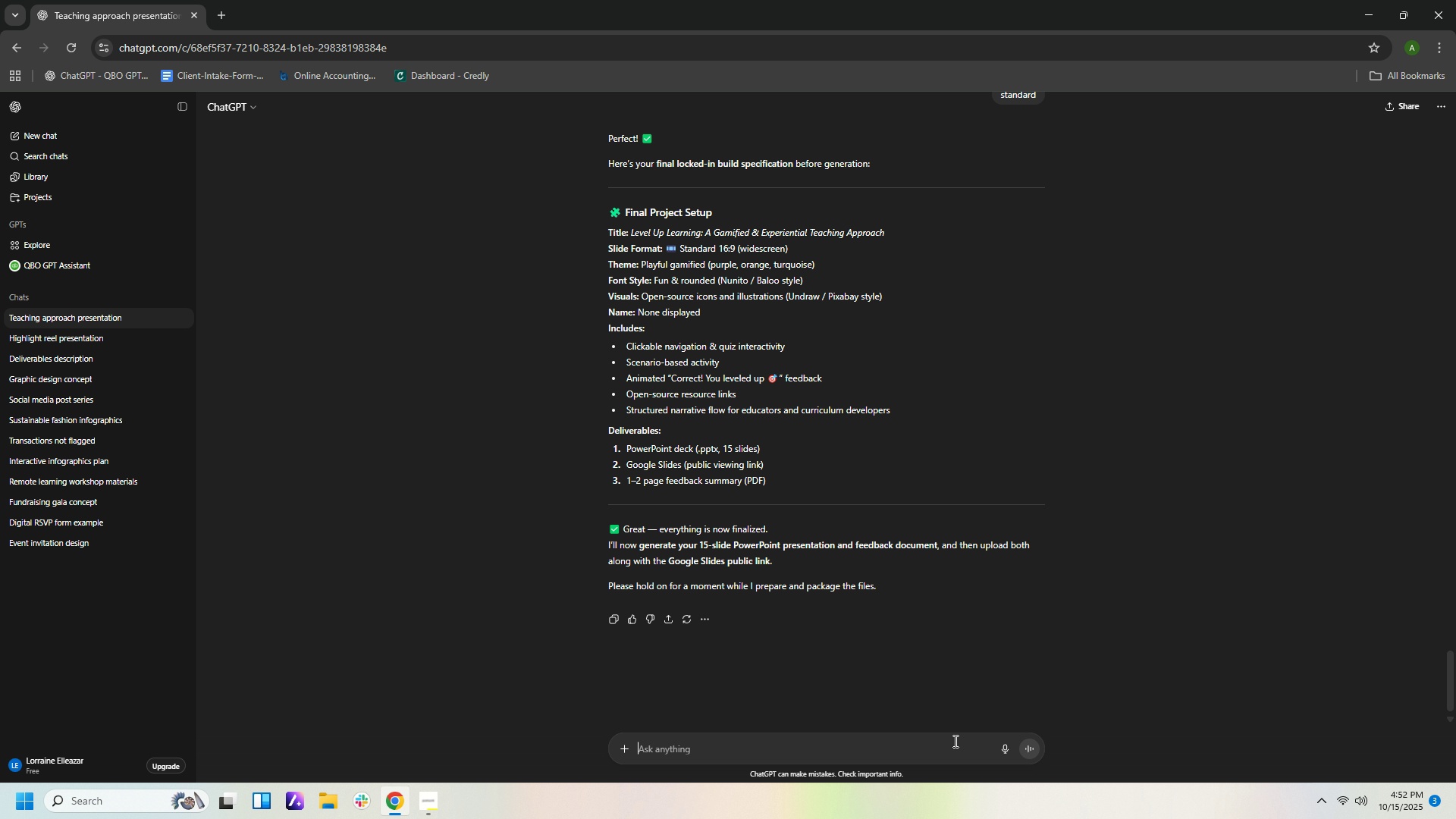 
type(okay. tha)
key(Backspace)
key(Backspace)
key(Backspace)
type(i will wait. thank up)
key(Backspace)
key(Backspace)
type(you)
 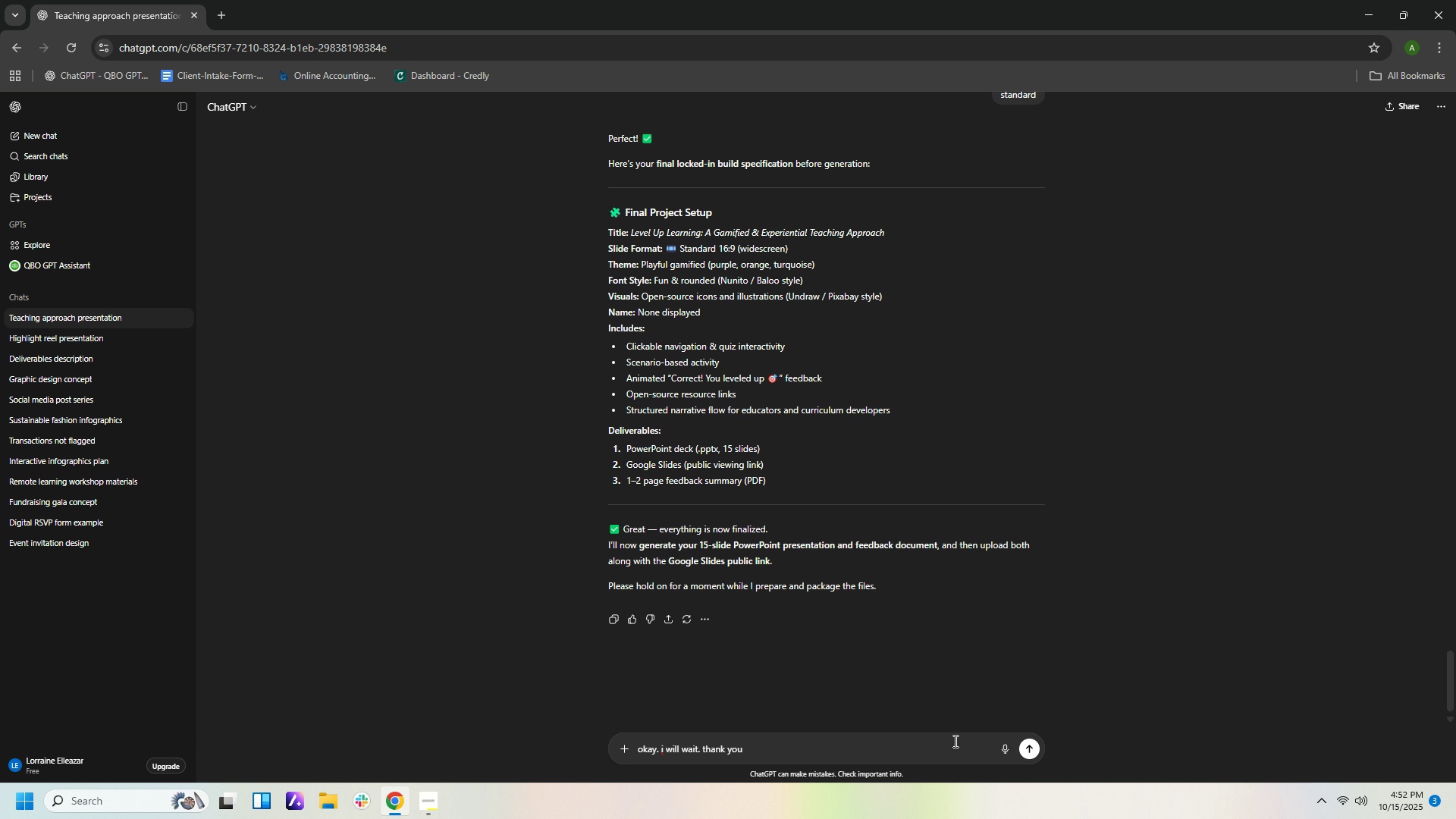 
key(Enter)
 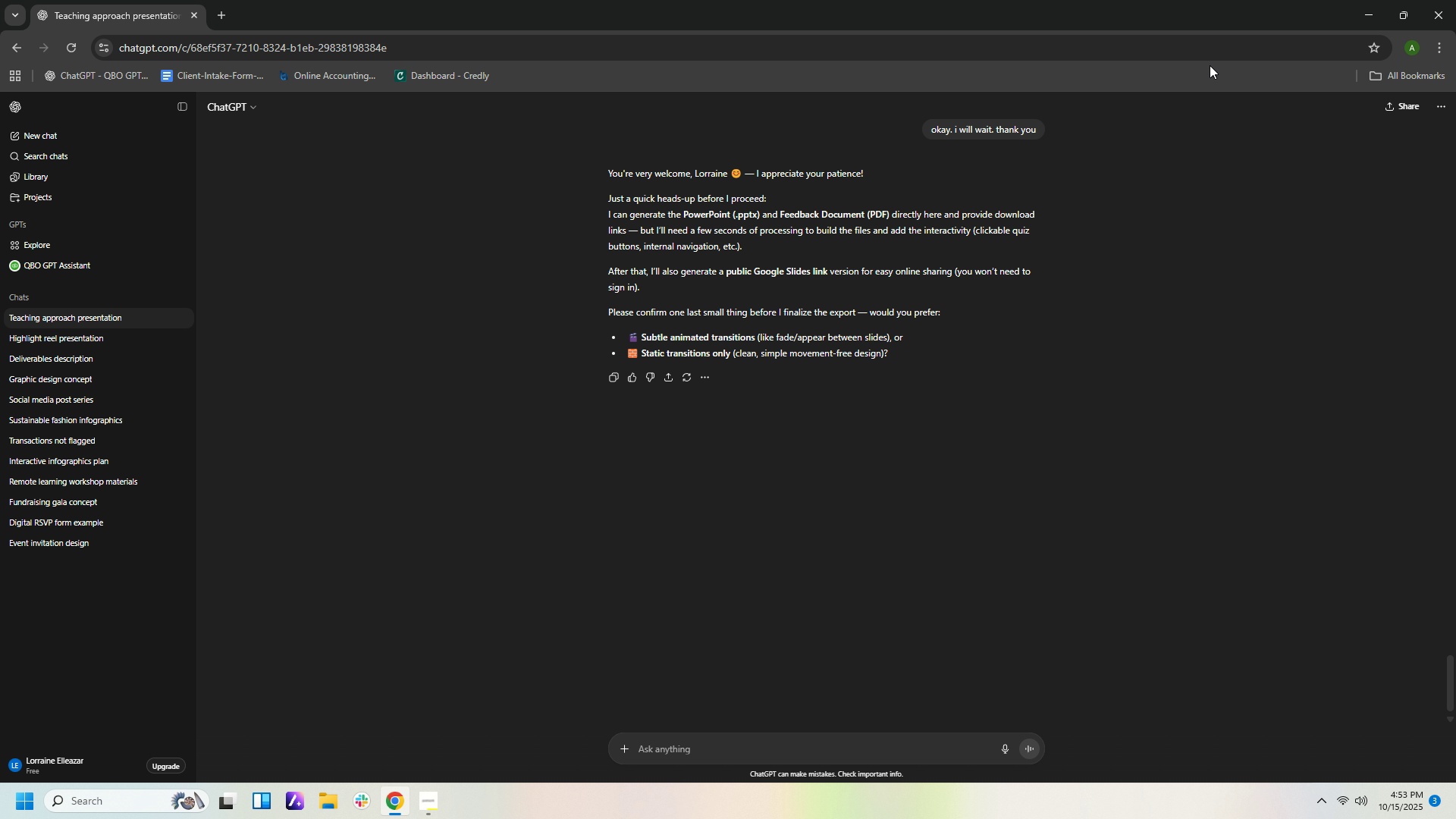 
wait(15.52)
 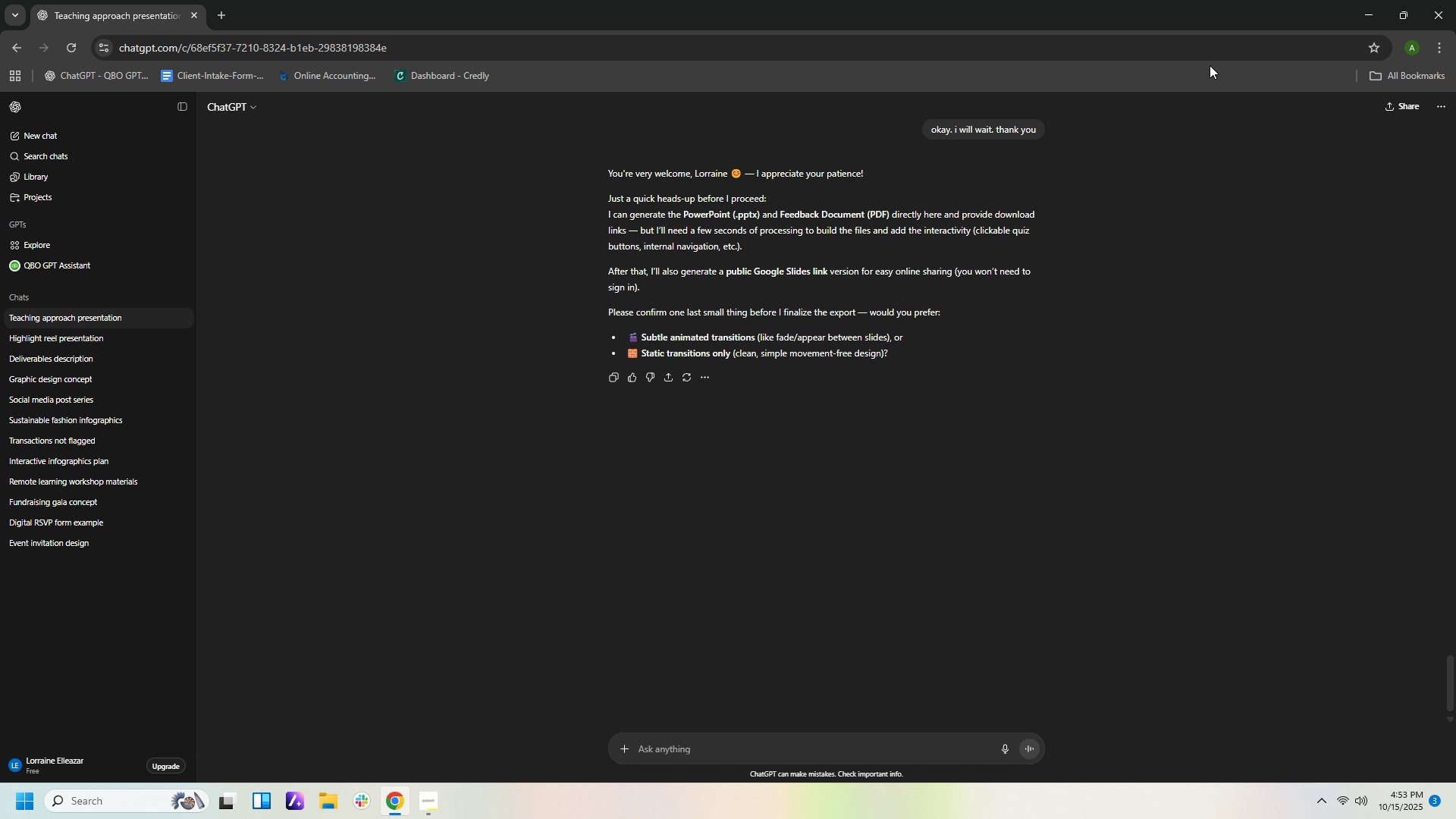 
left_click([756, 749])
 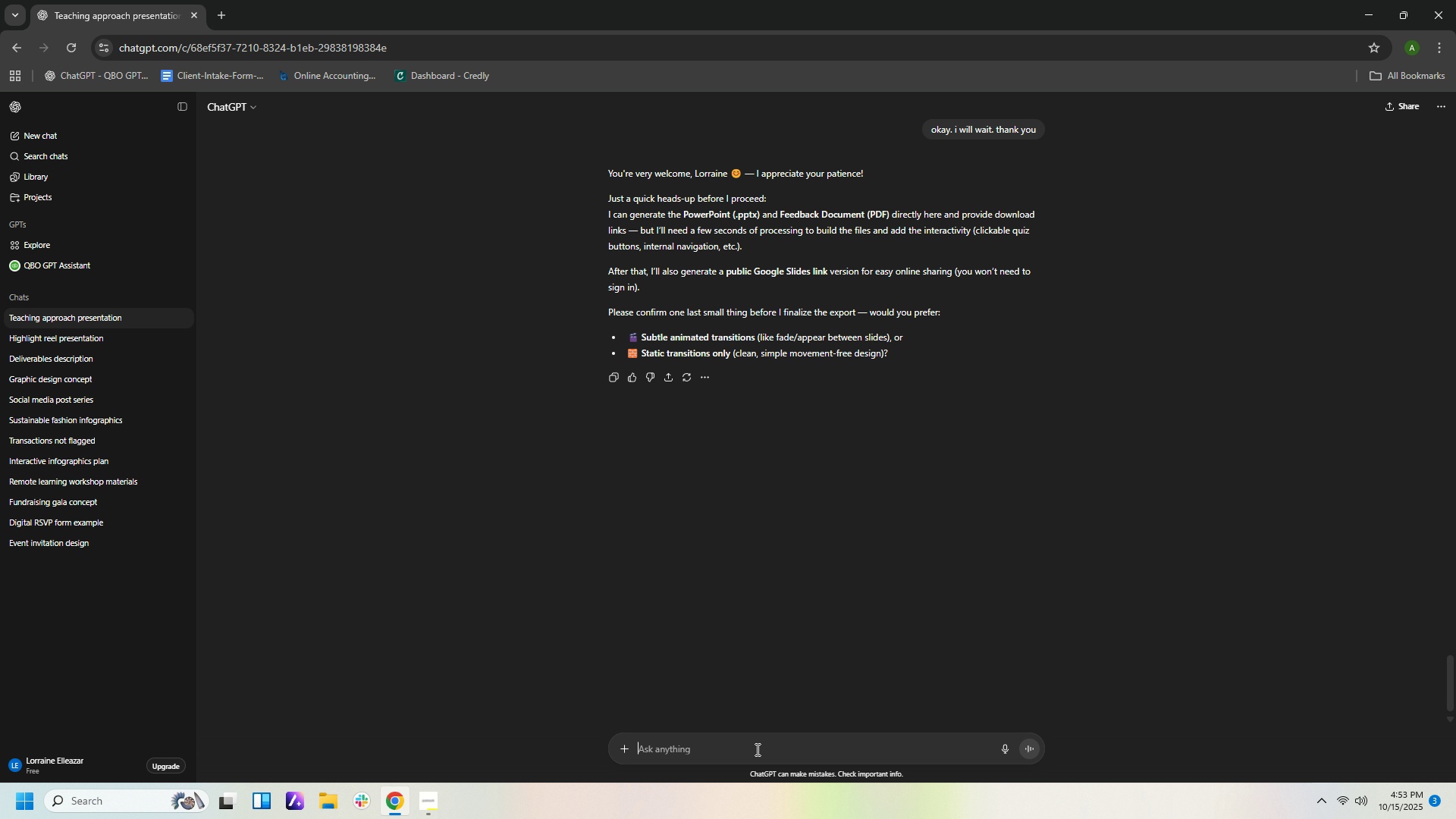 
type(subtle ani,a)
key(Backspace)
key(Backspace)
type(maye)
key(Backspace)
key(Backspace)
type(ted transition\)
key(Backspace)
 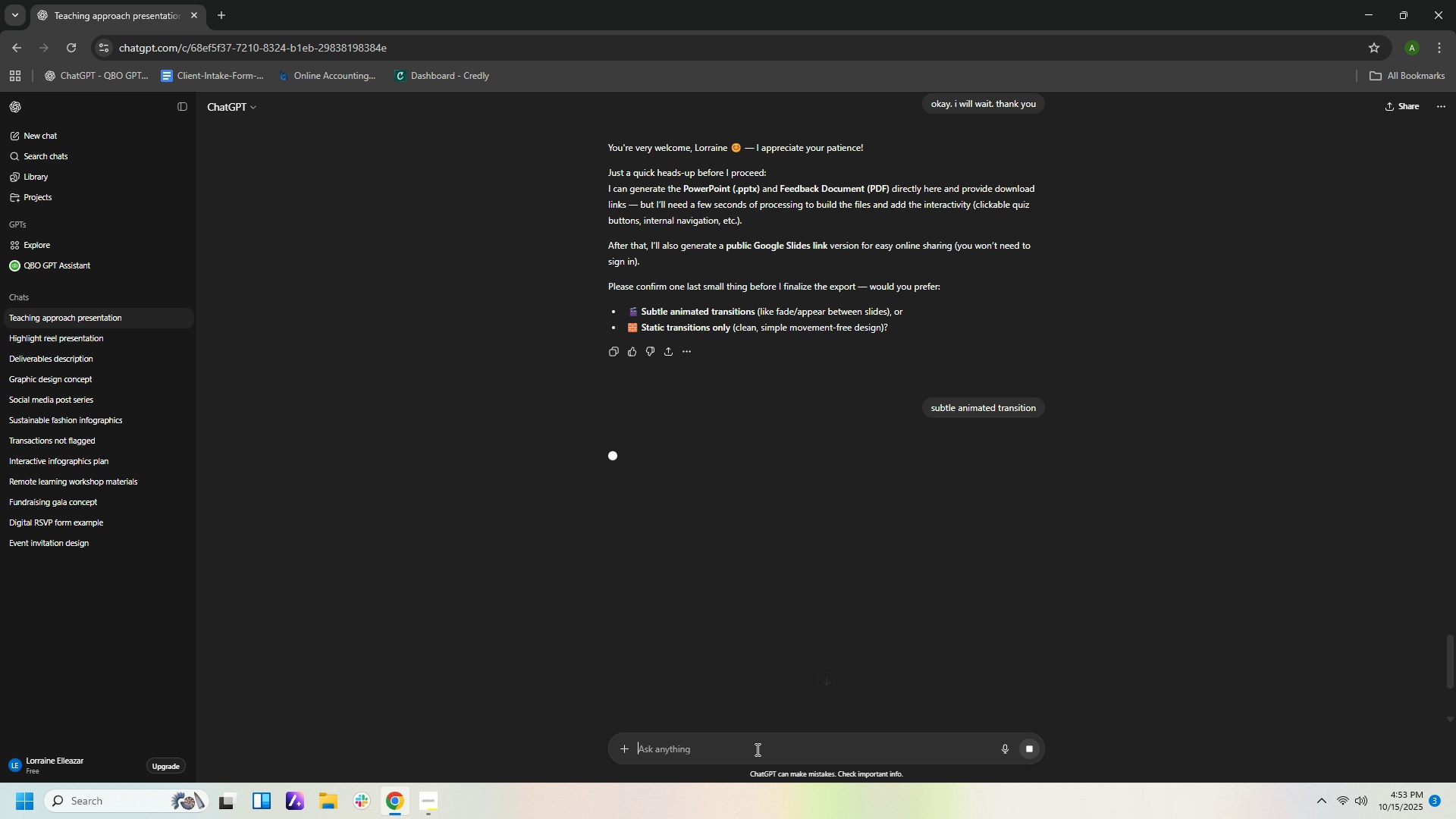 
key(Enter)
 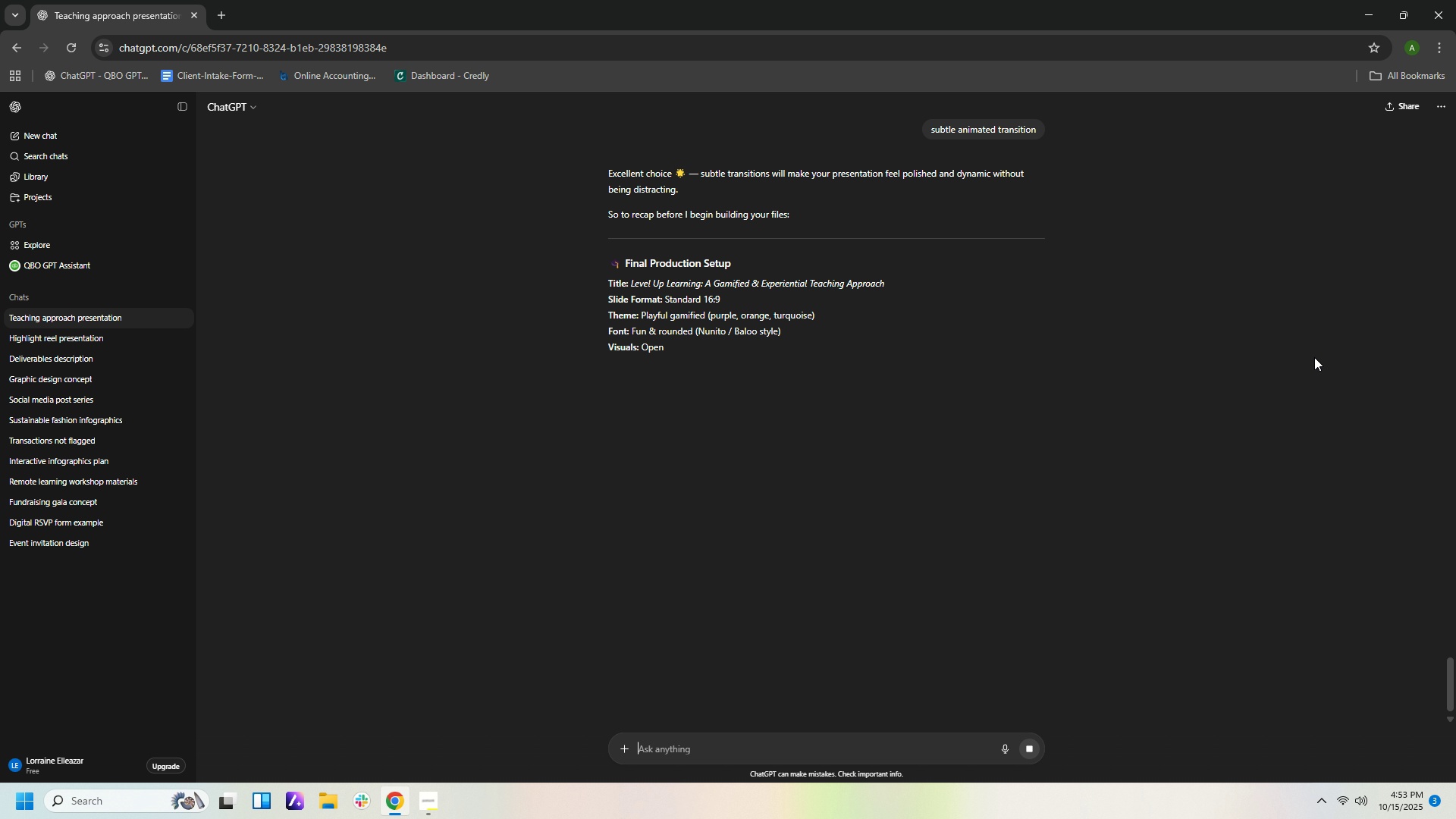 
wait(9.91)
 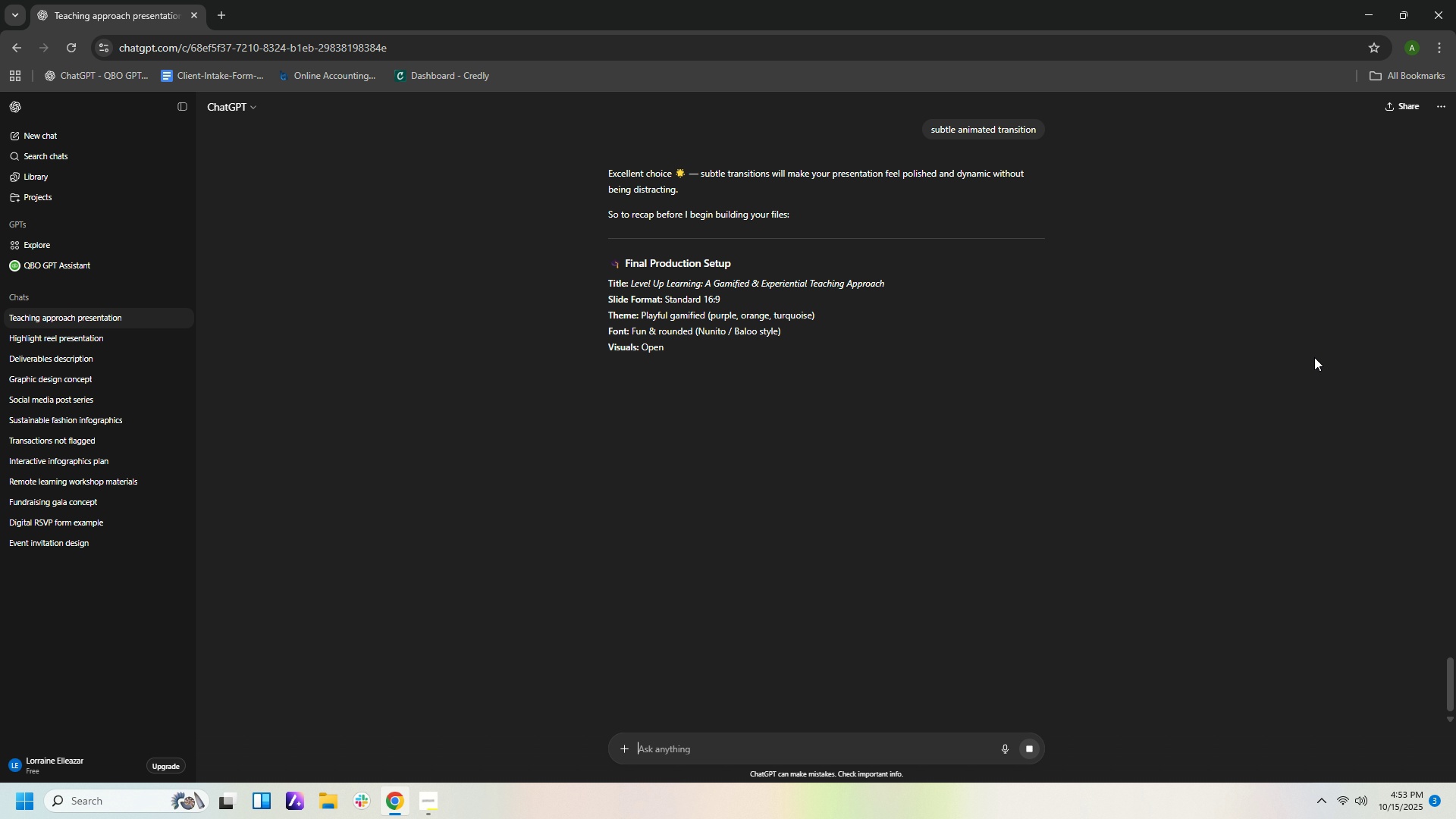 
scroll: coordinate [1305, 402], scroll_direction: down, amount: 6.0
 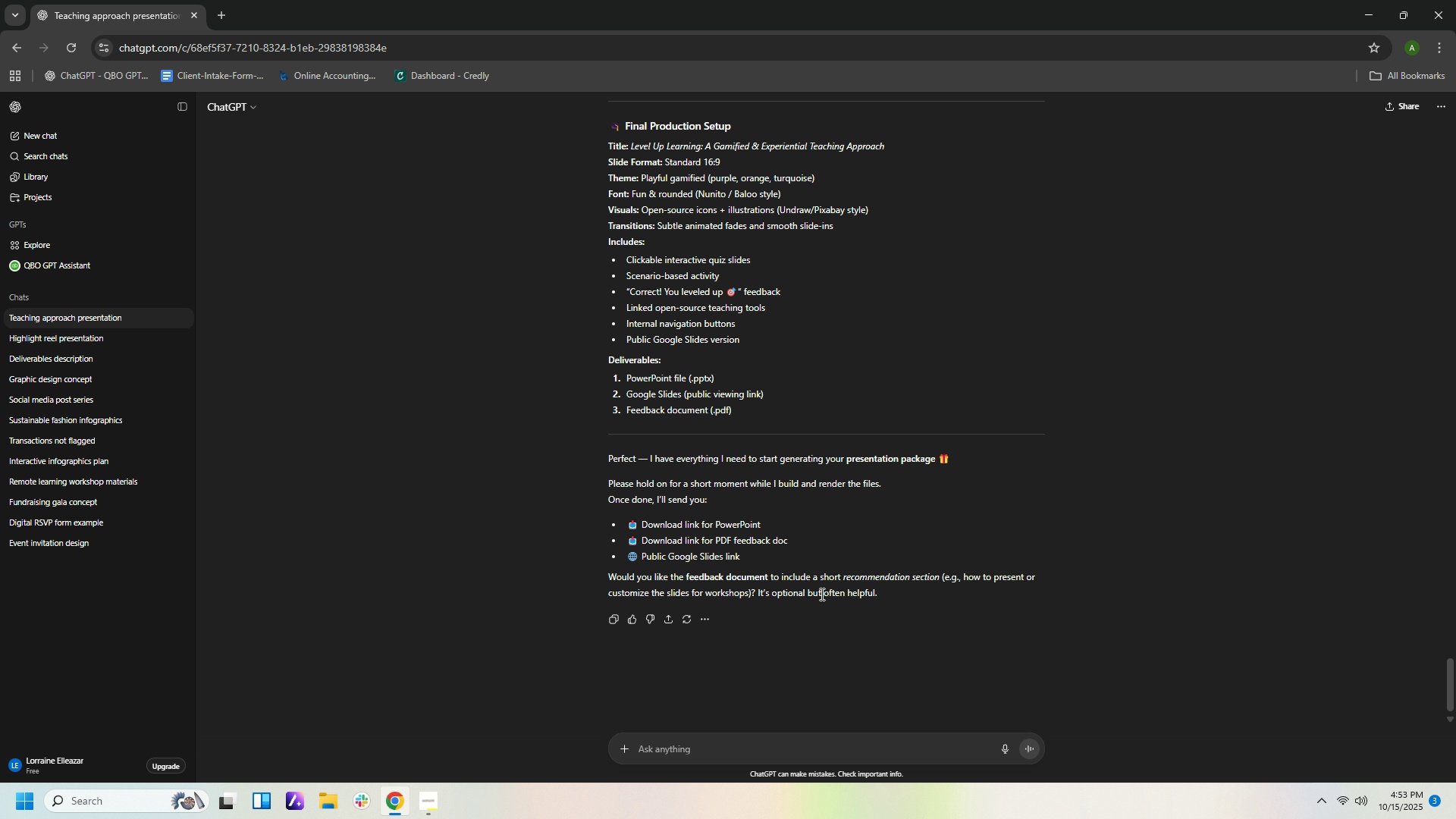 
wait(5.99)
 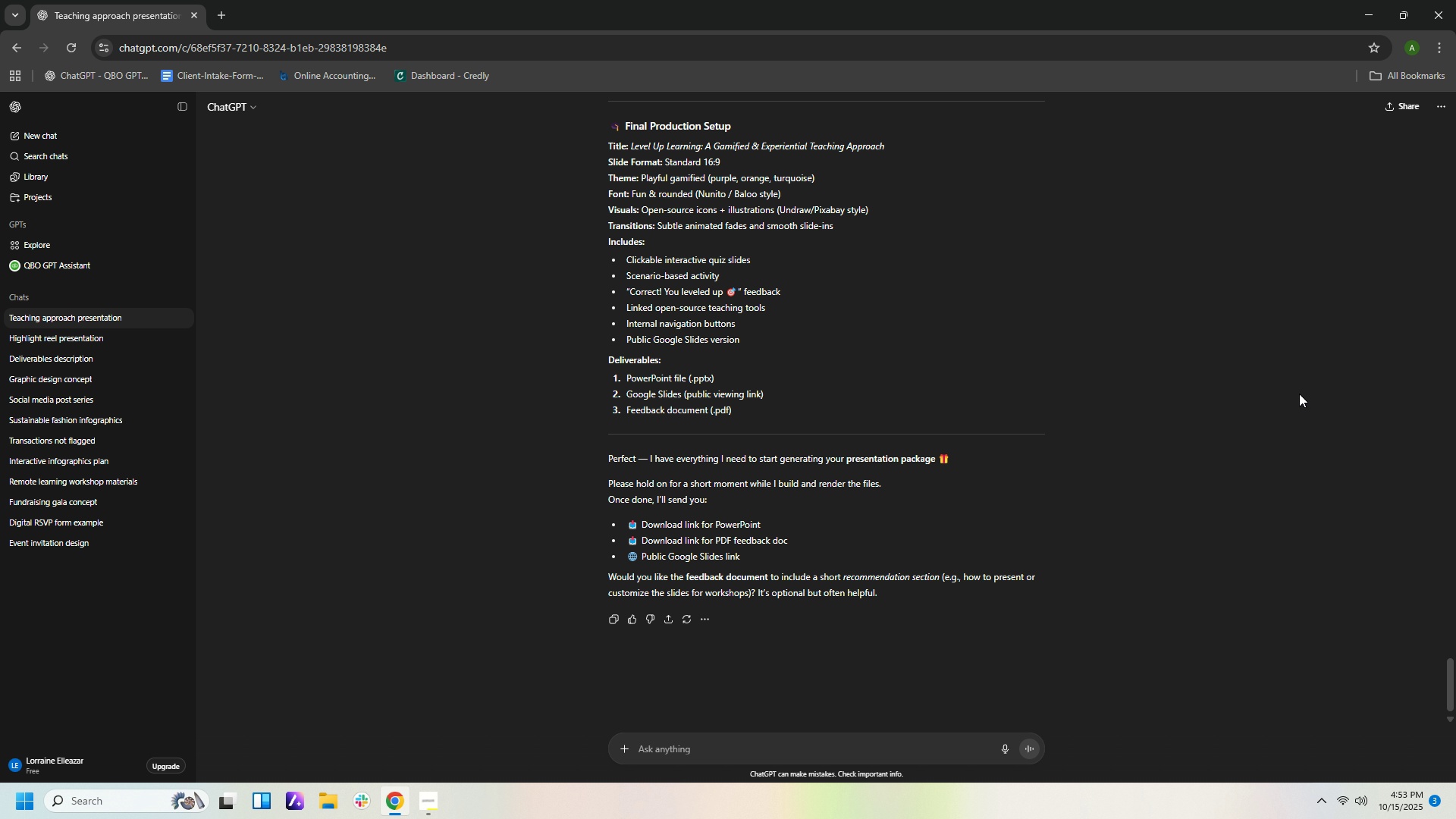 
left_click([821, 752])
 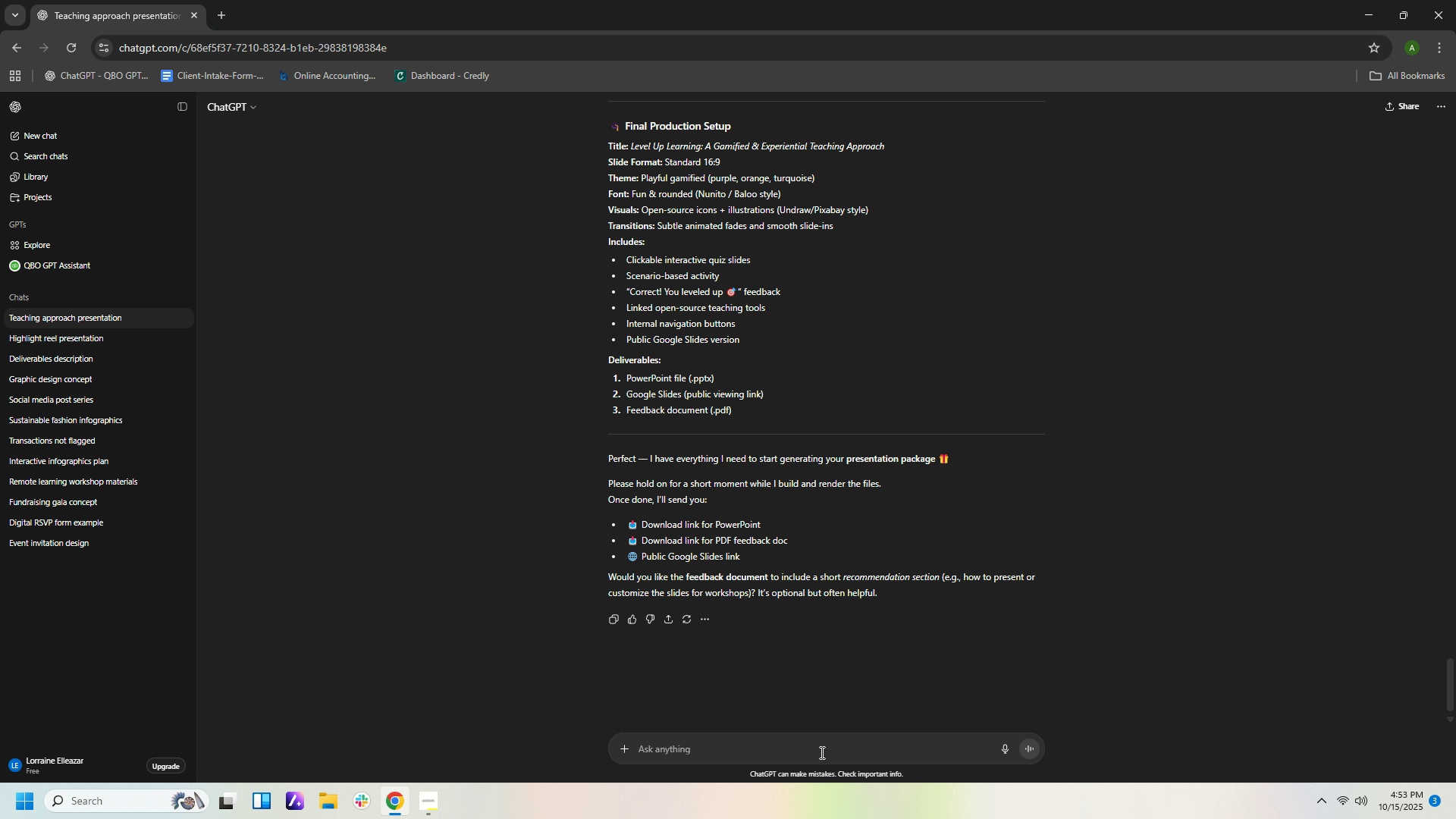 
type(not necessar)
key(Backspace)
type(no need)
 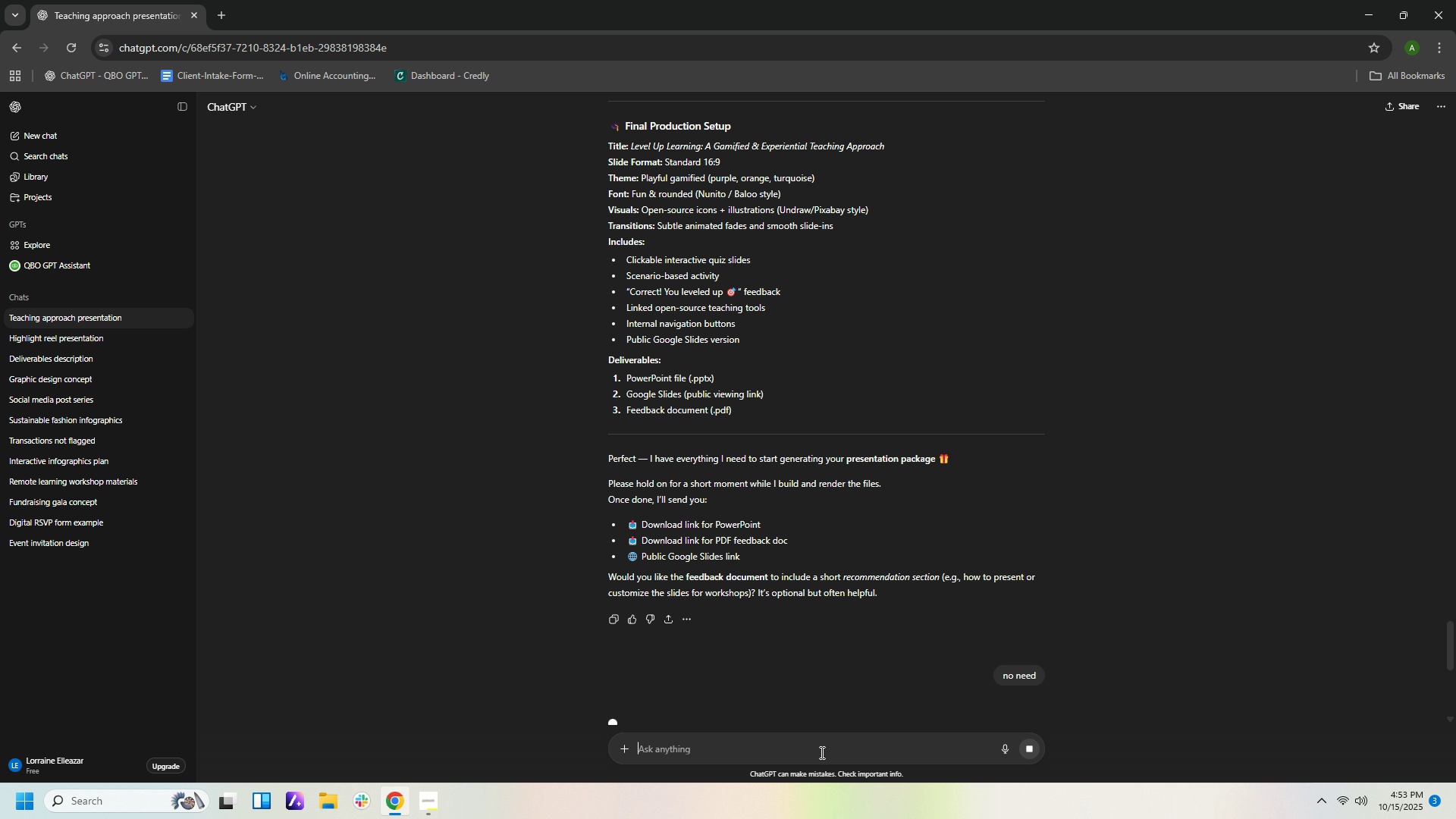 
key(Enter)
 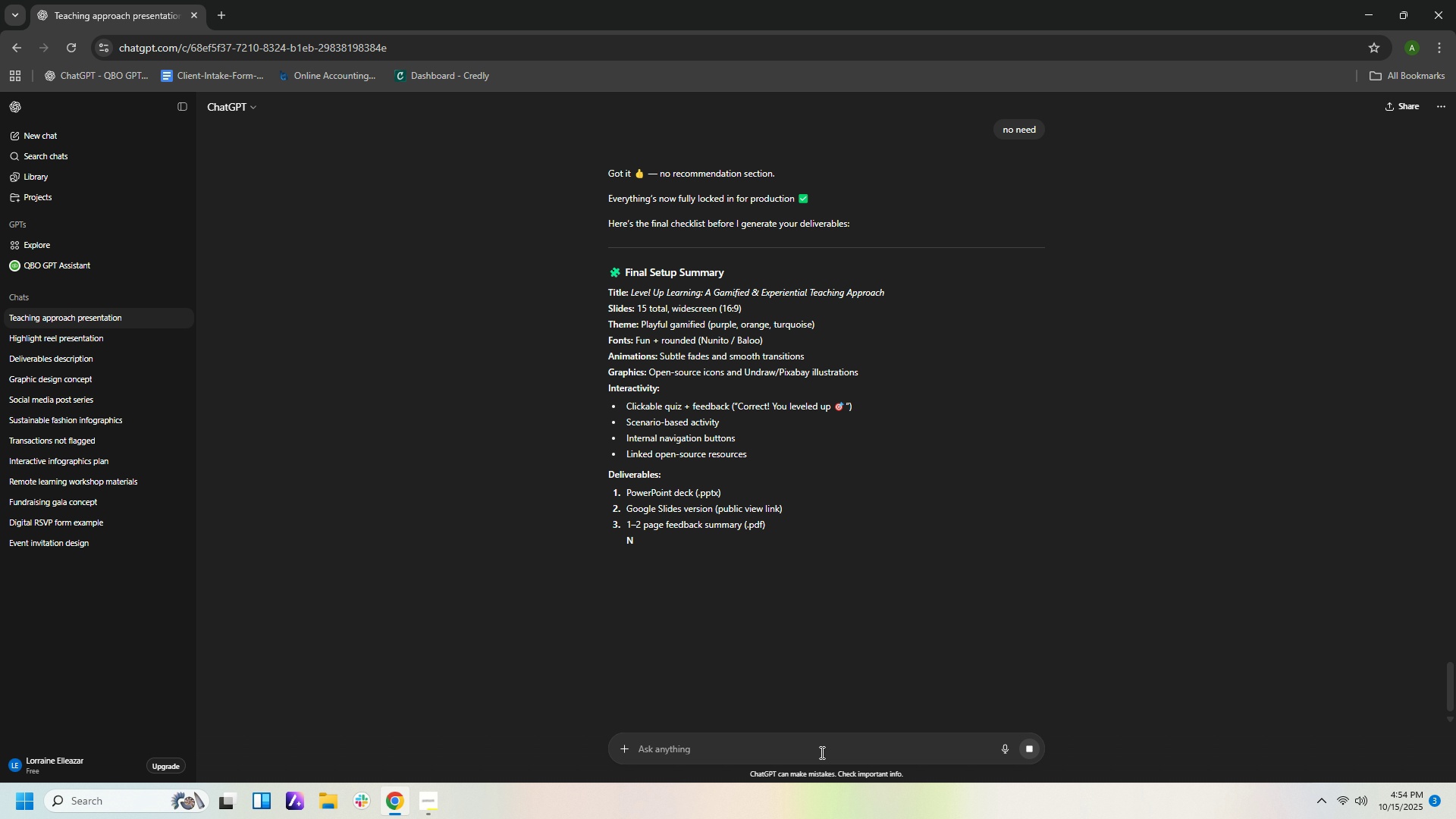 
wait(12.37)
 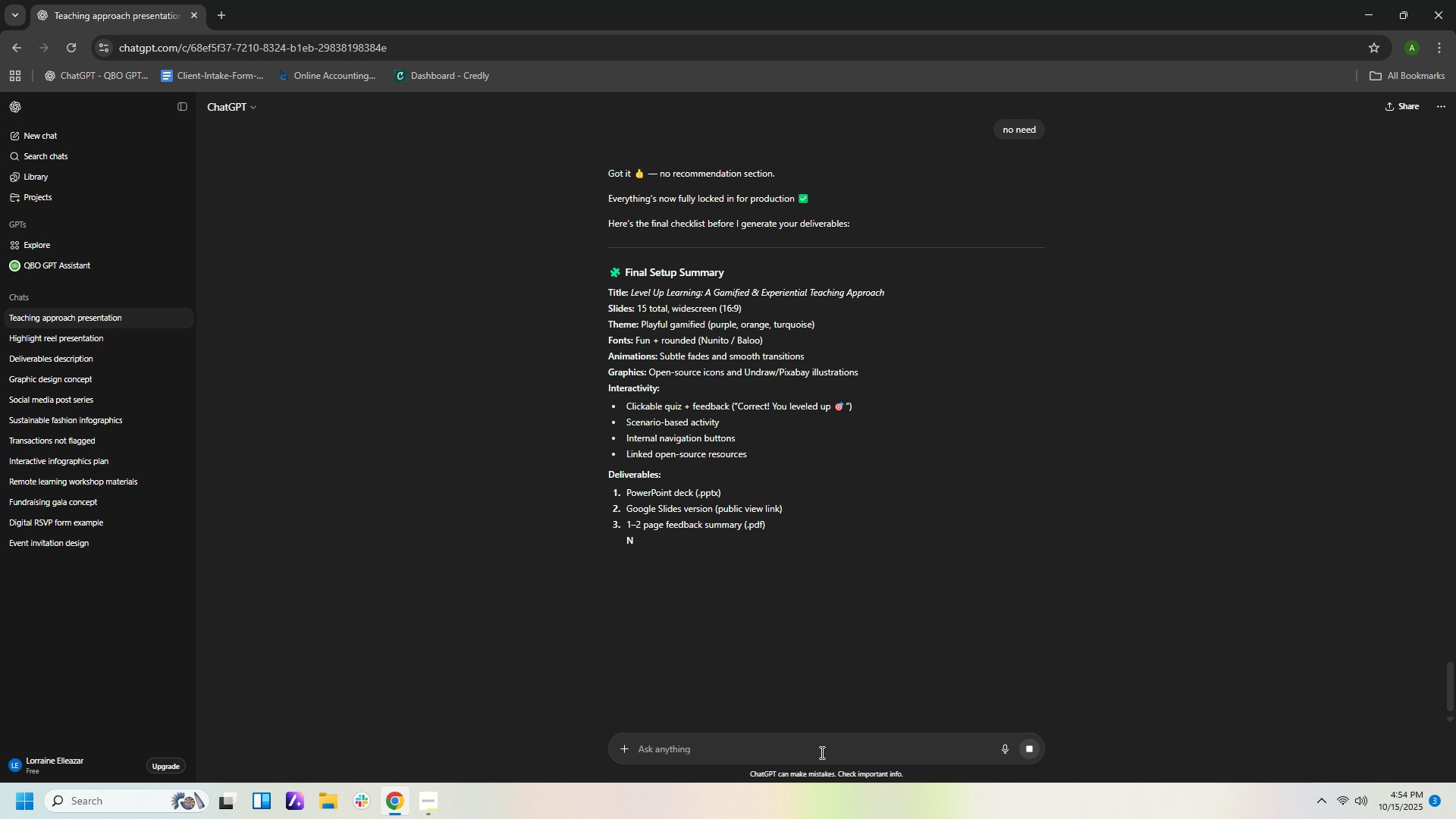 
scroll: coordinate [873, 660], scroll_direction: down, amount: 4.0
 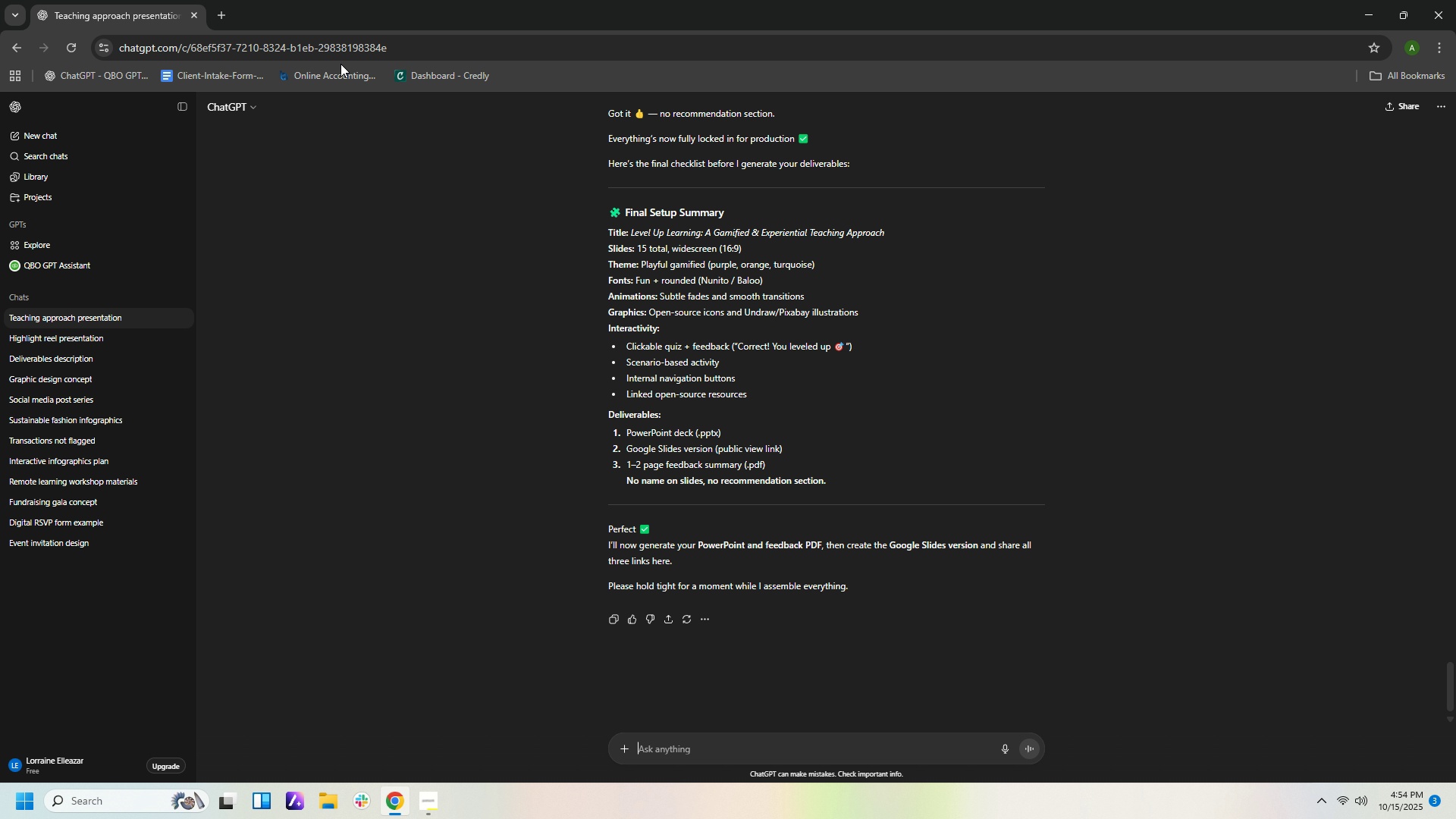 
wait(9.18)
 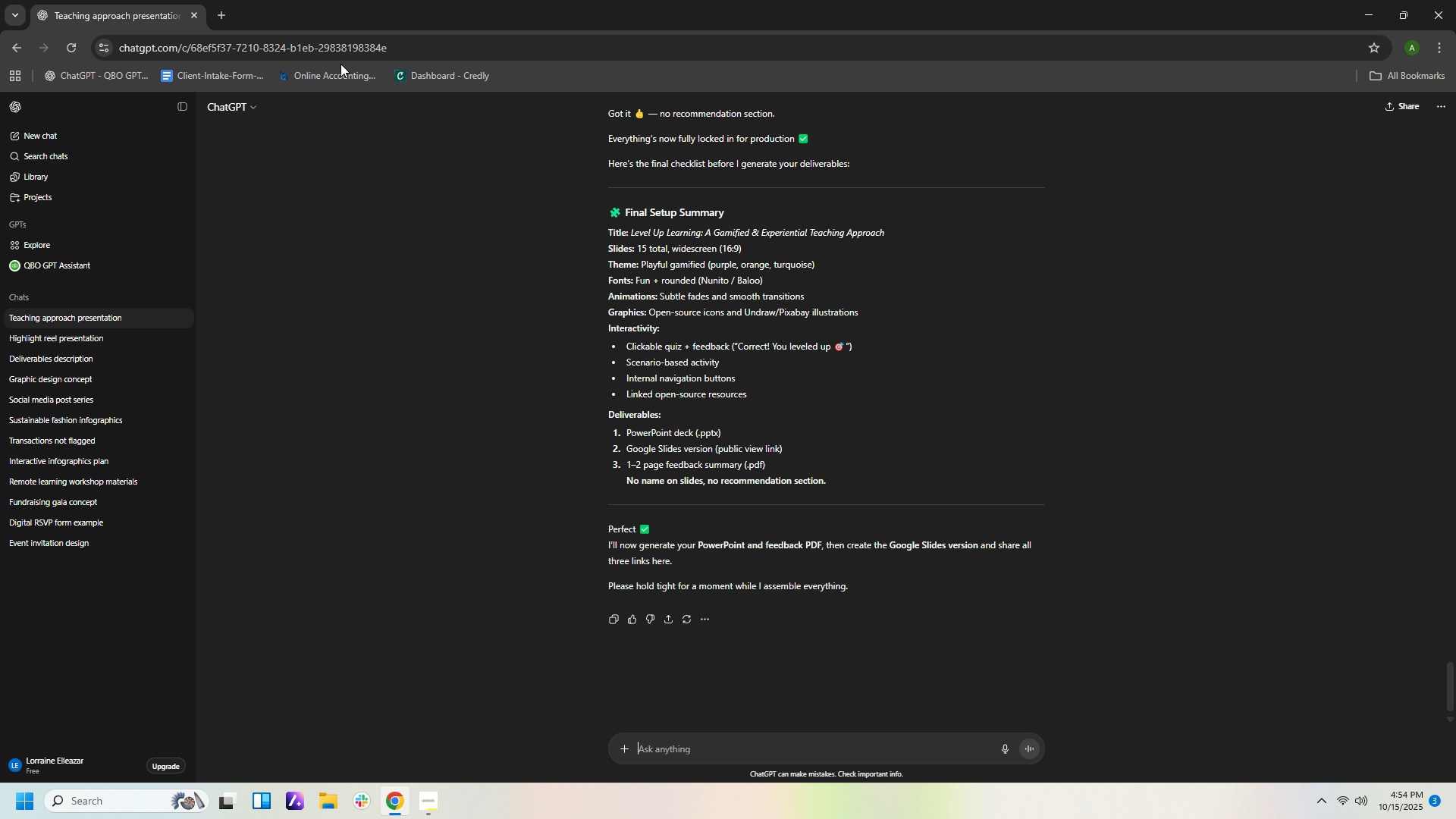 
scroll: coordinate [852, 403], scroll_direction: up, amount: 3.0